 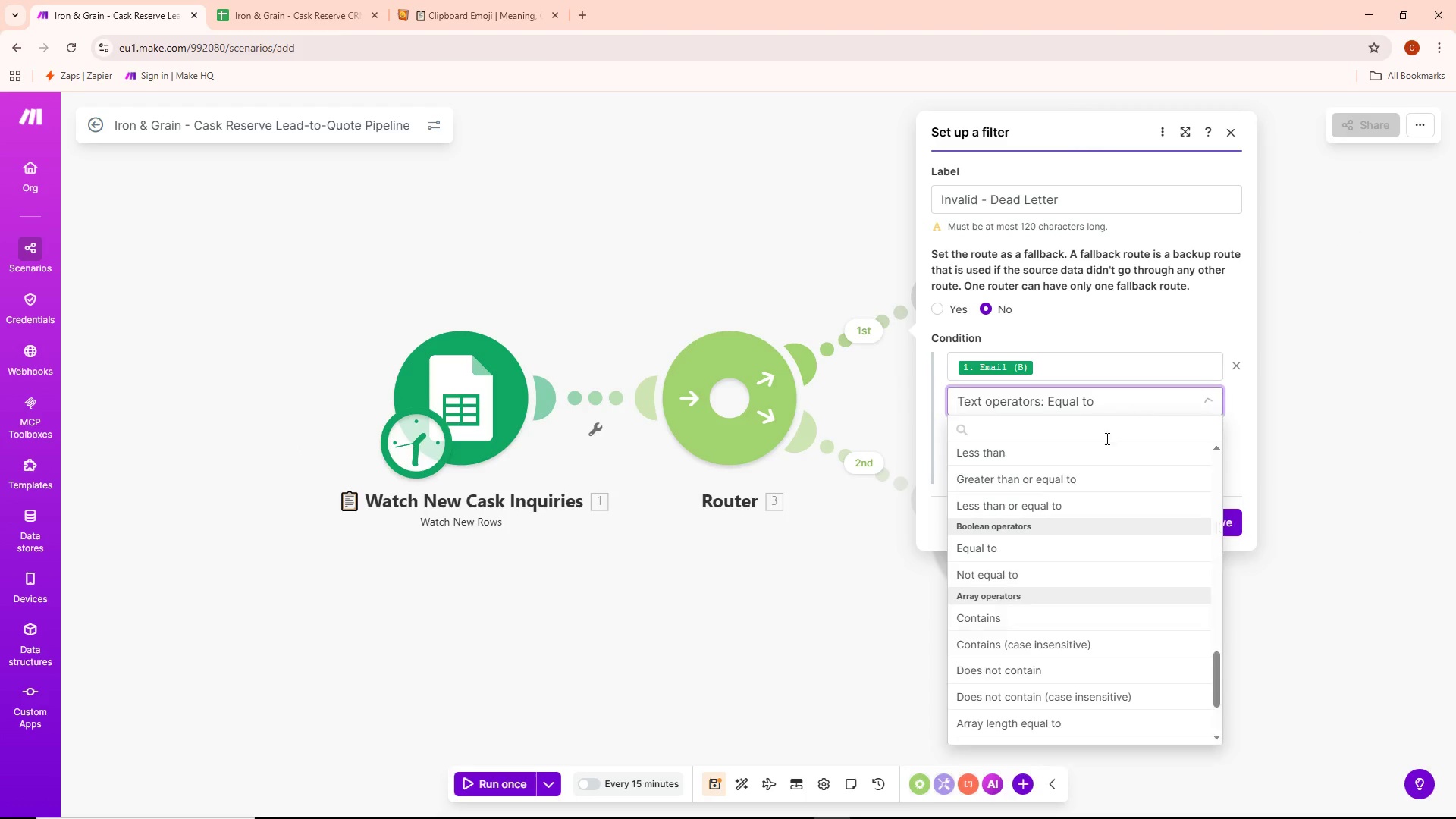 
scroll: coordinate [1052, 589], scroll_direction: down, amount: 5.0
 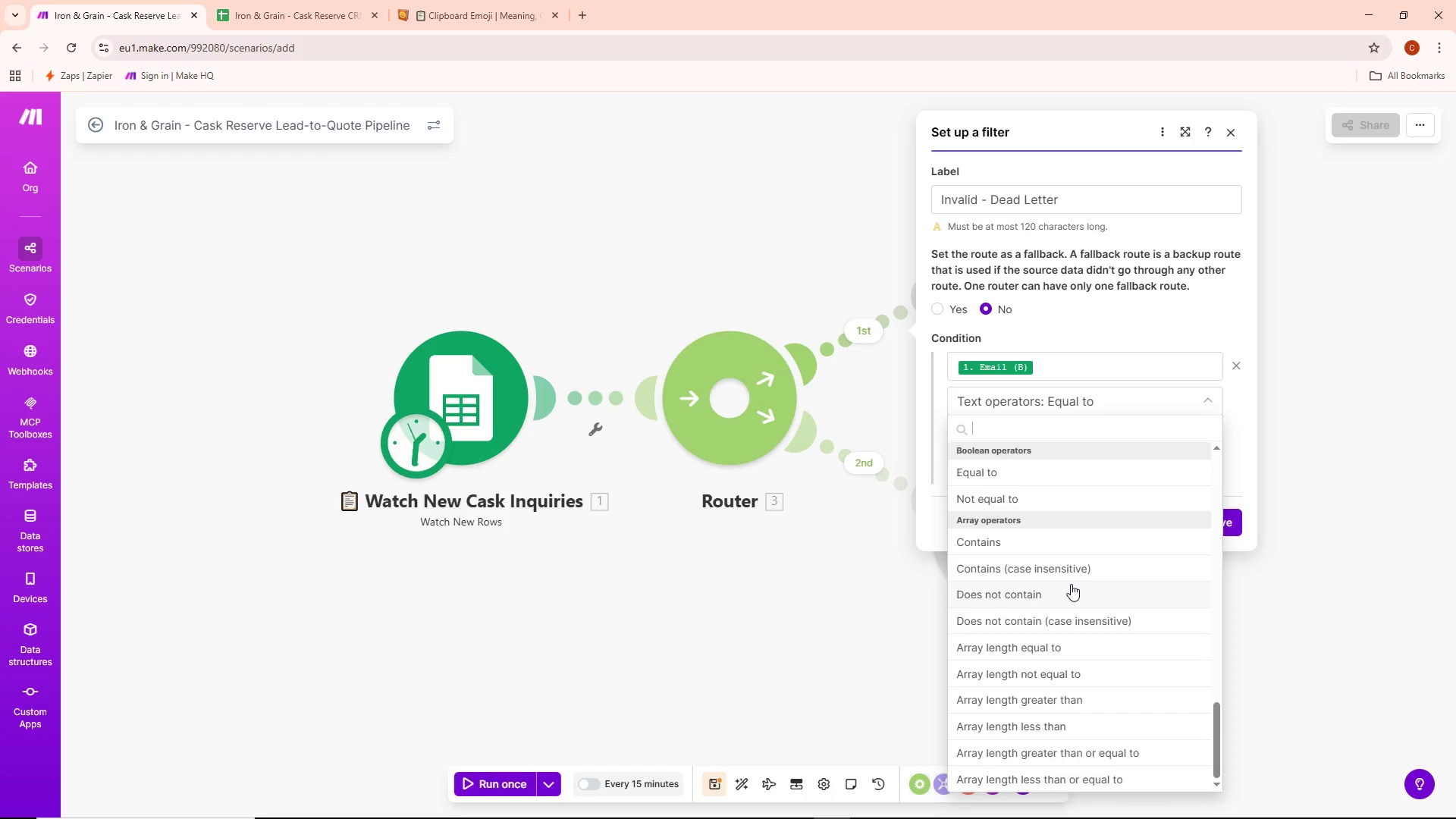 
wait(16.13)
 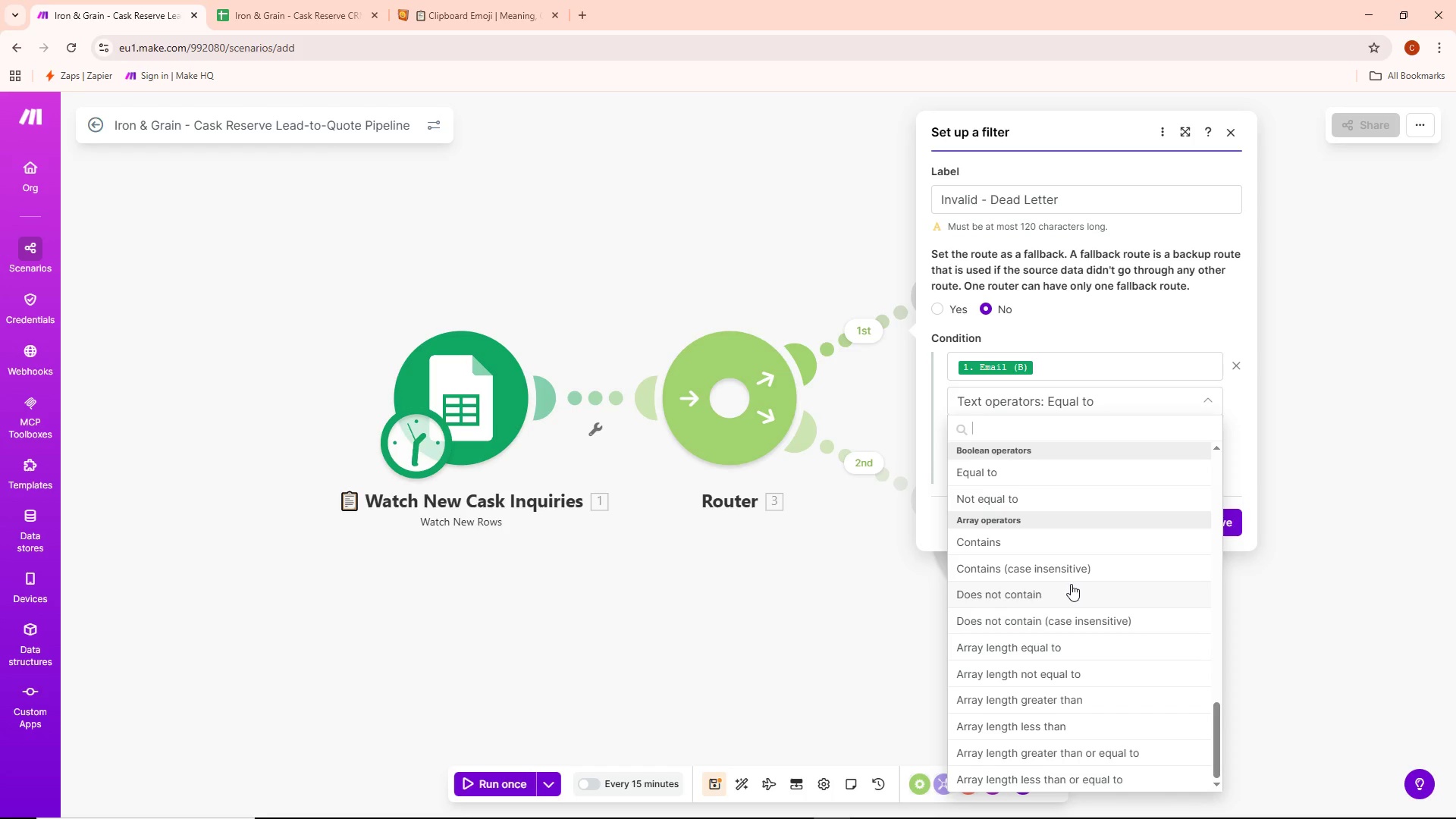 
scroll: coordinate [1077, 575], scroll_direction: up, amount: 5.0
 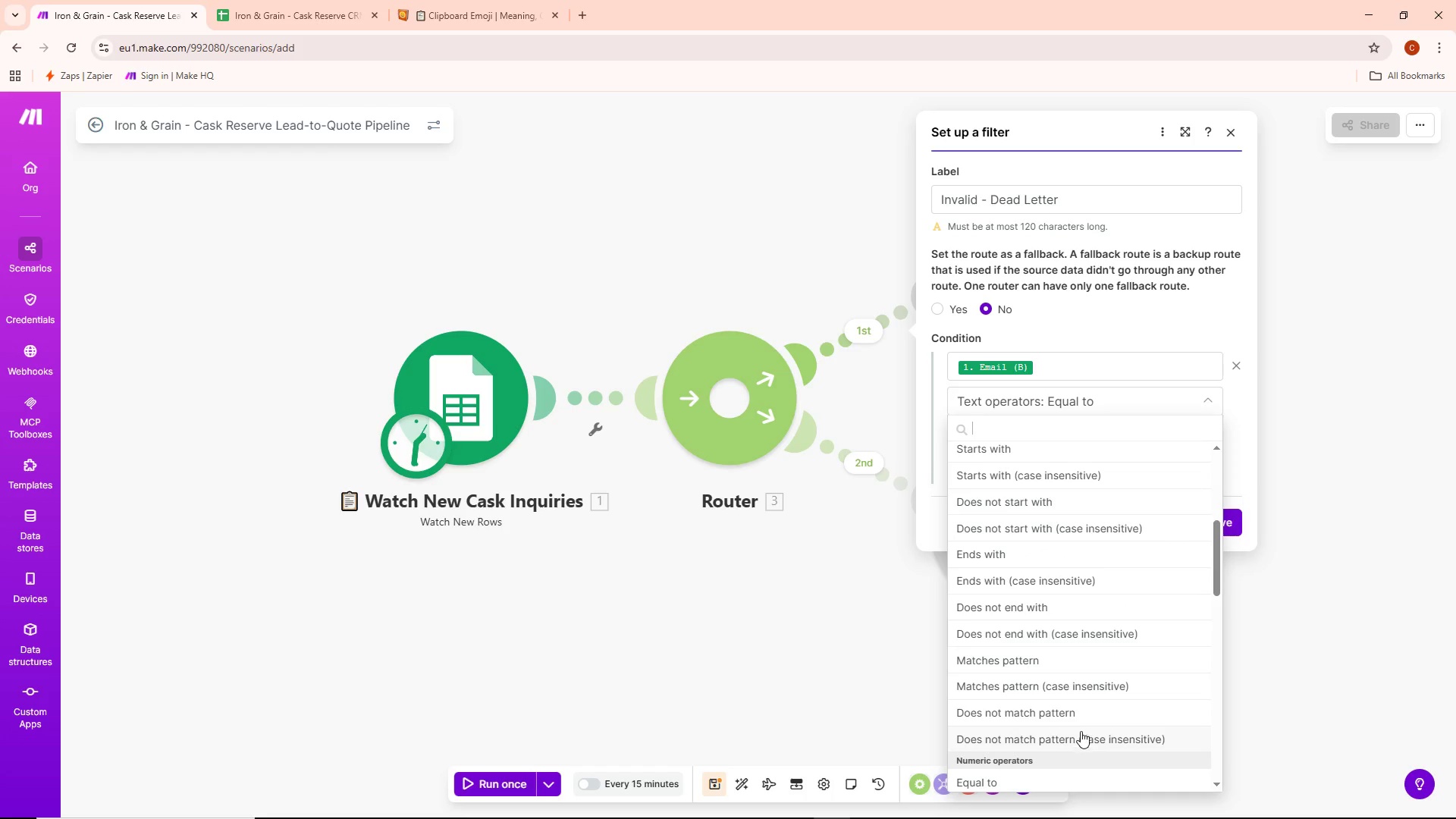 
left_click([1078, 716])
 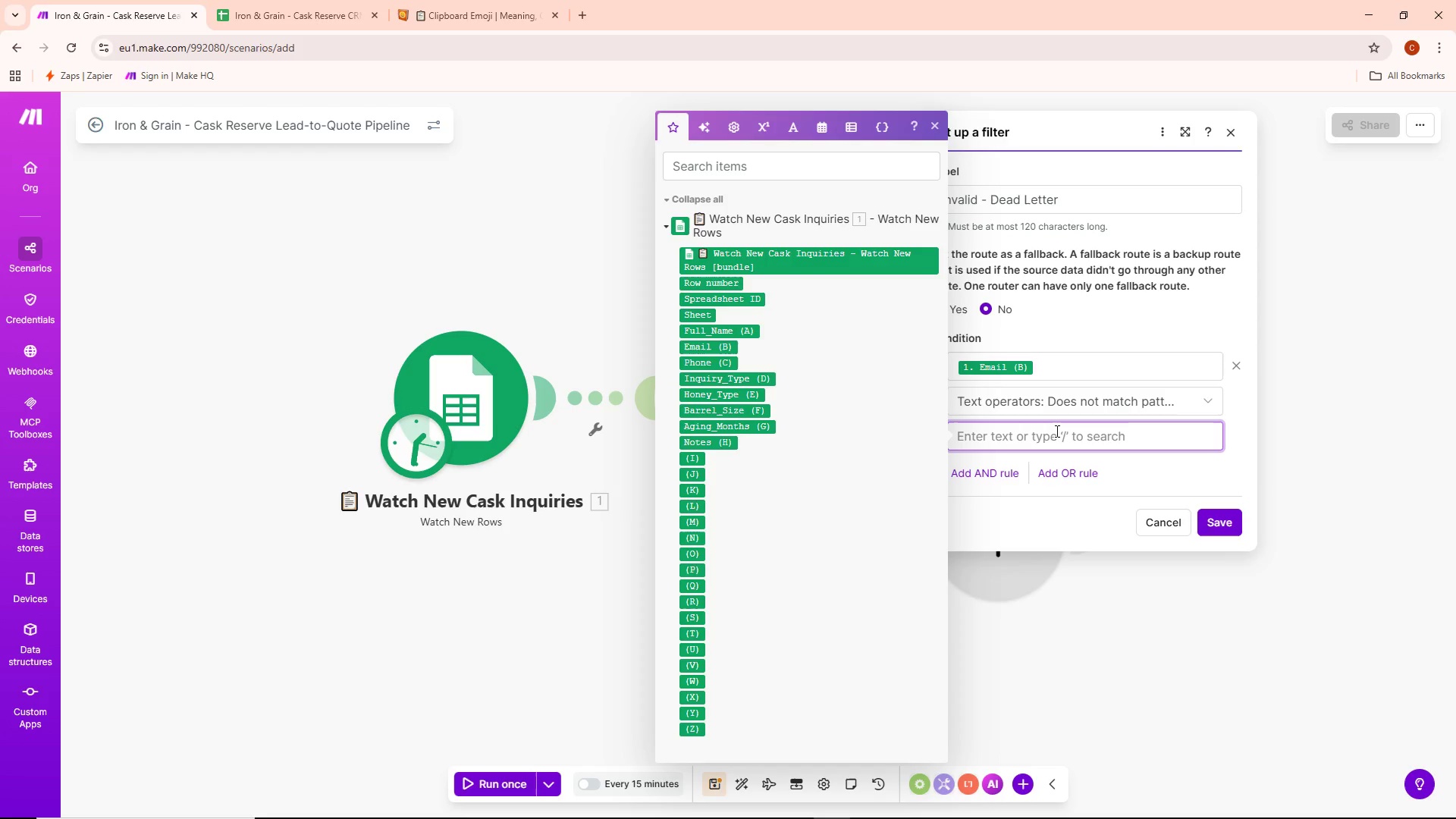 
wait(15.58)
 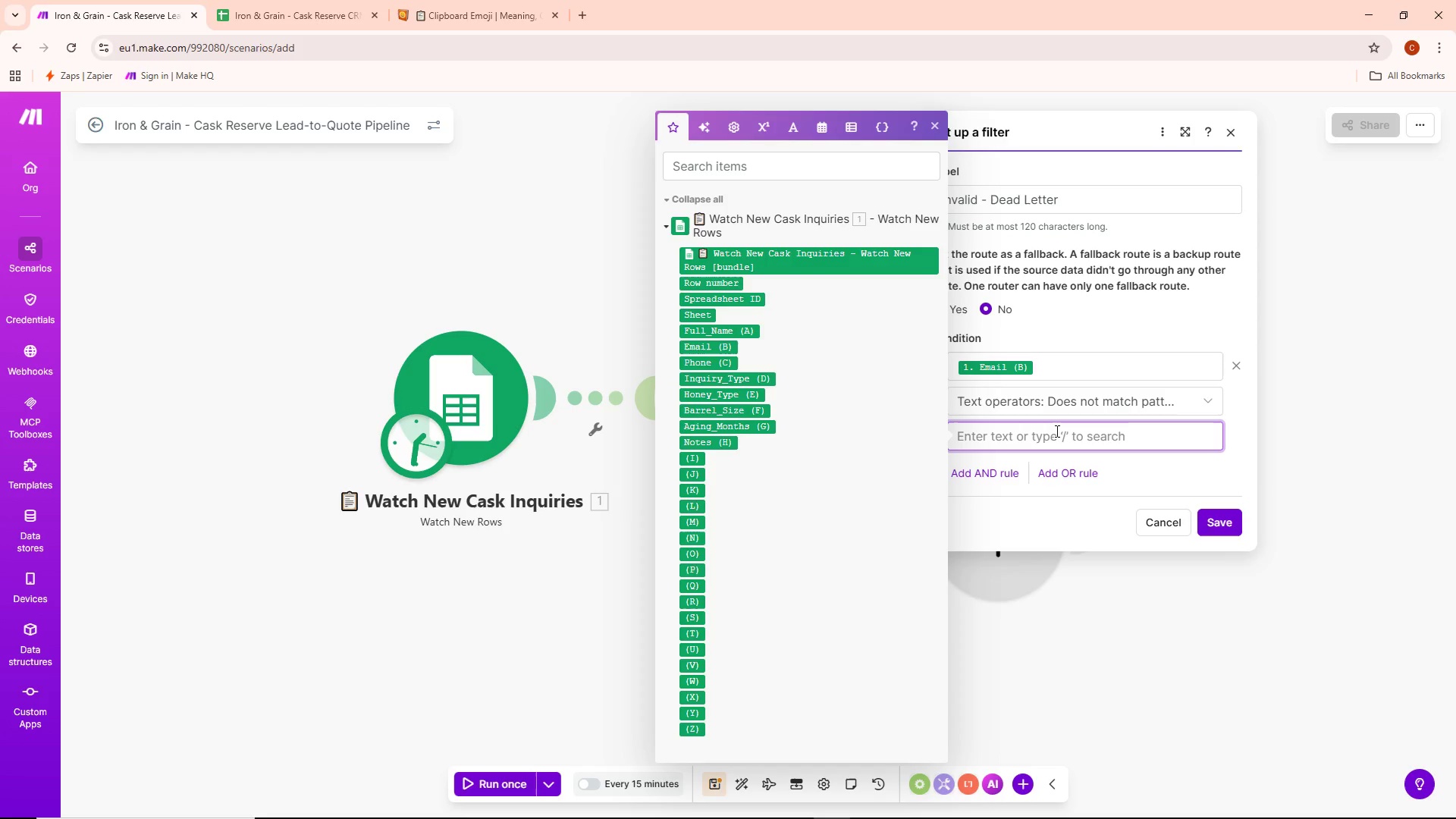 
key(Alt+AltLeft)
 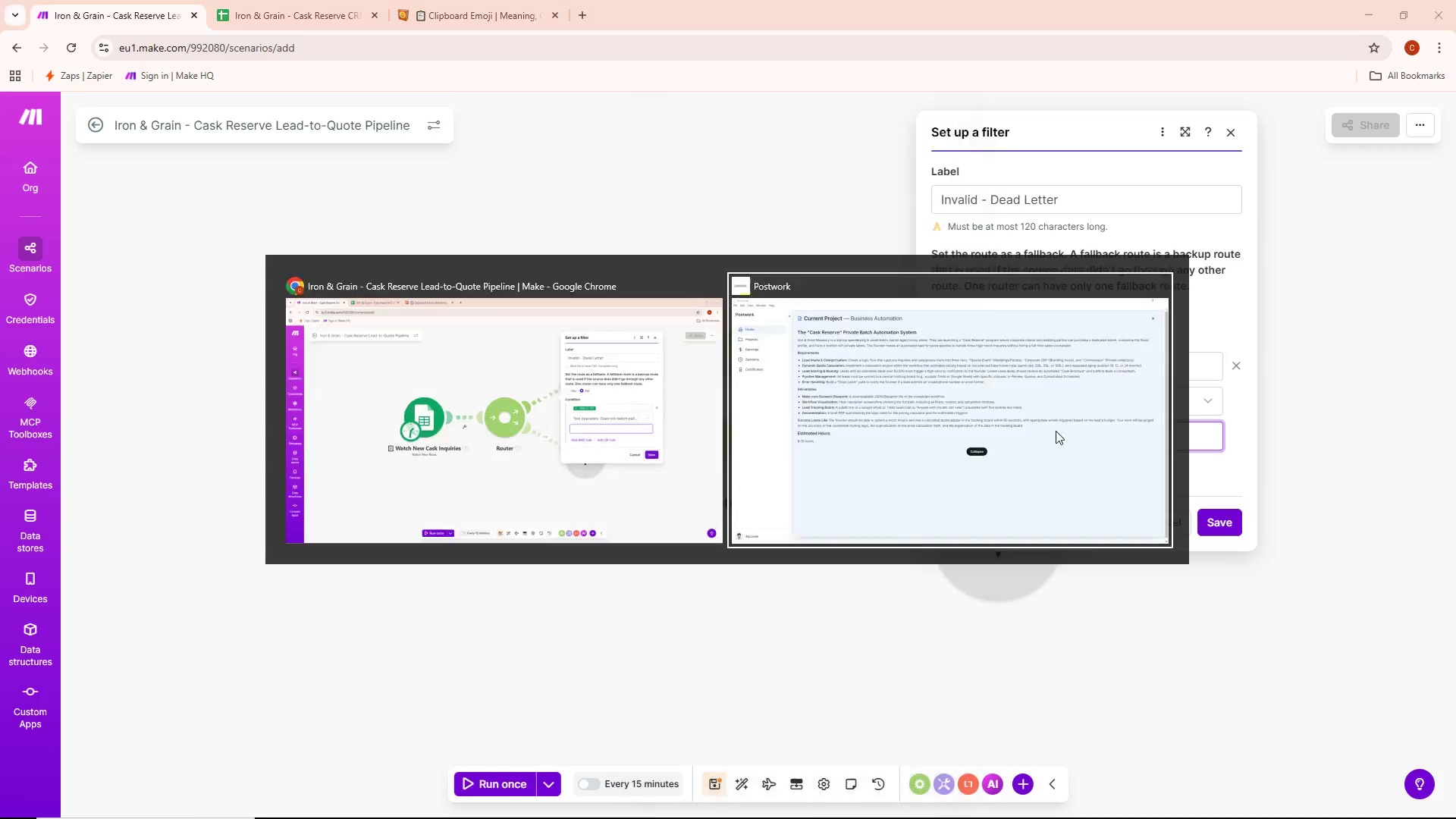 
key(Alt+Tab)